 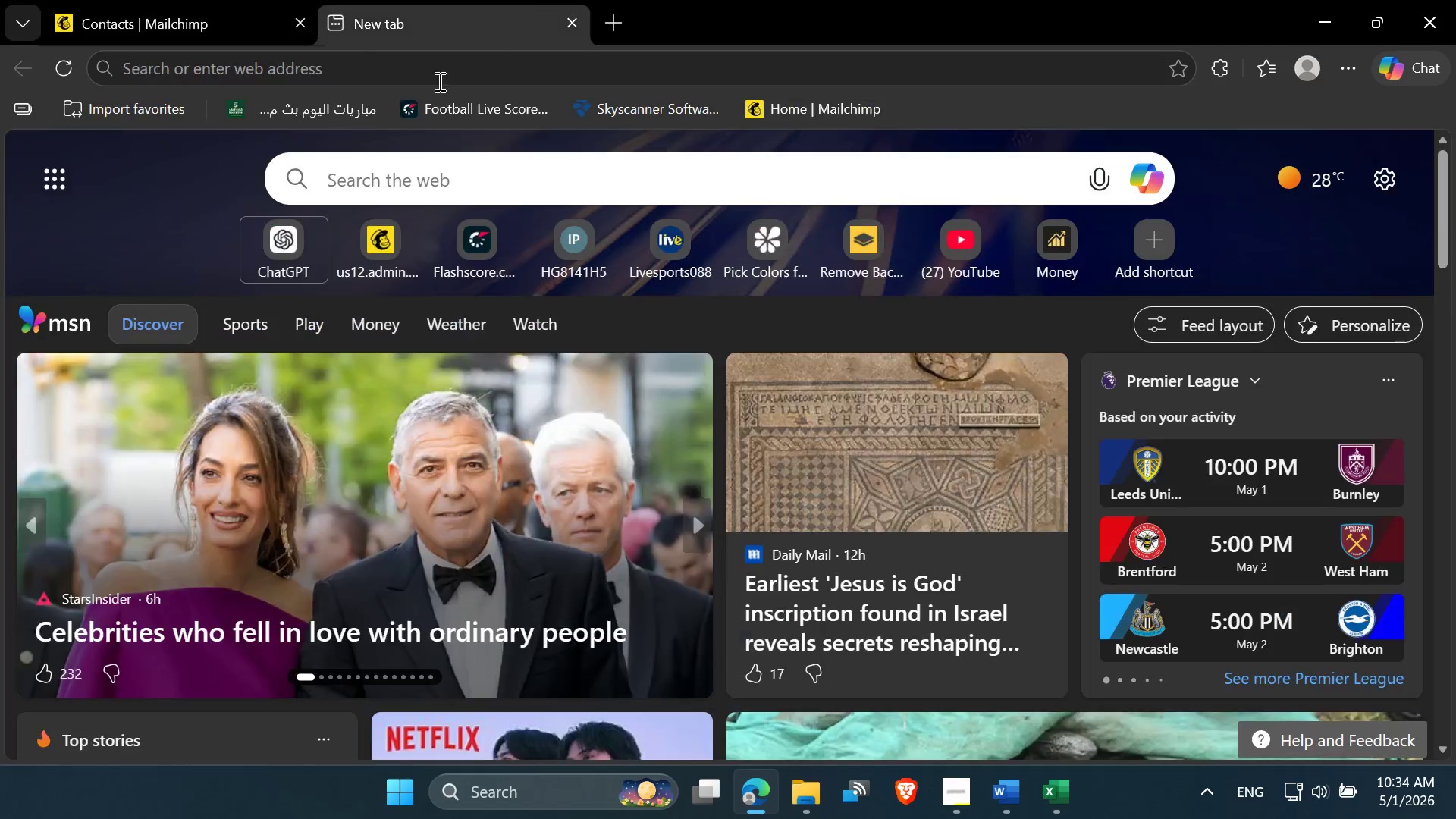 
left_click([366, 71])
 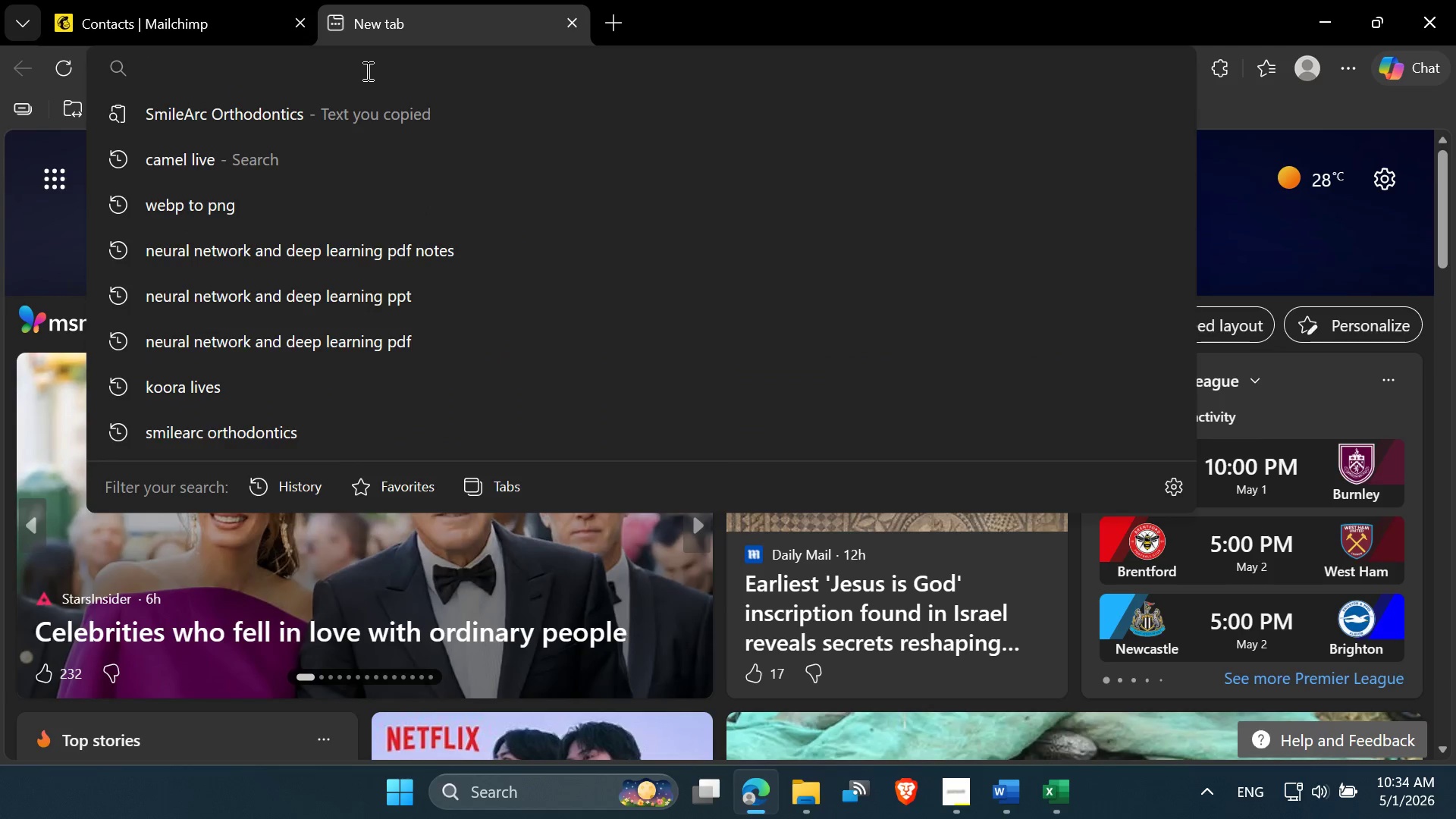 
key(Control+ControlLeft)
 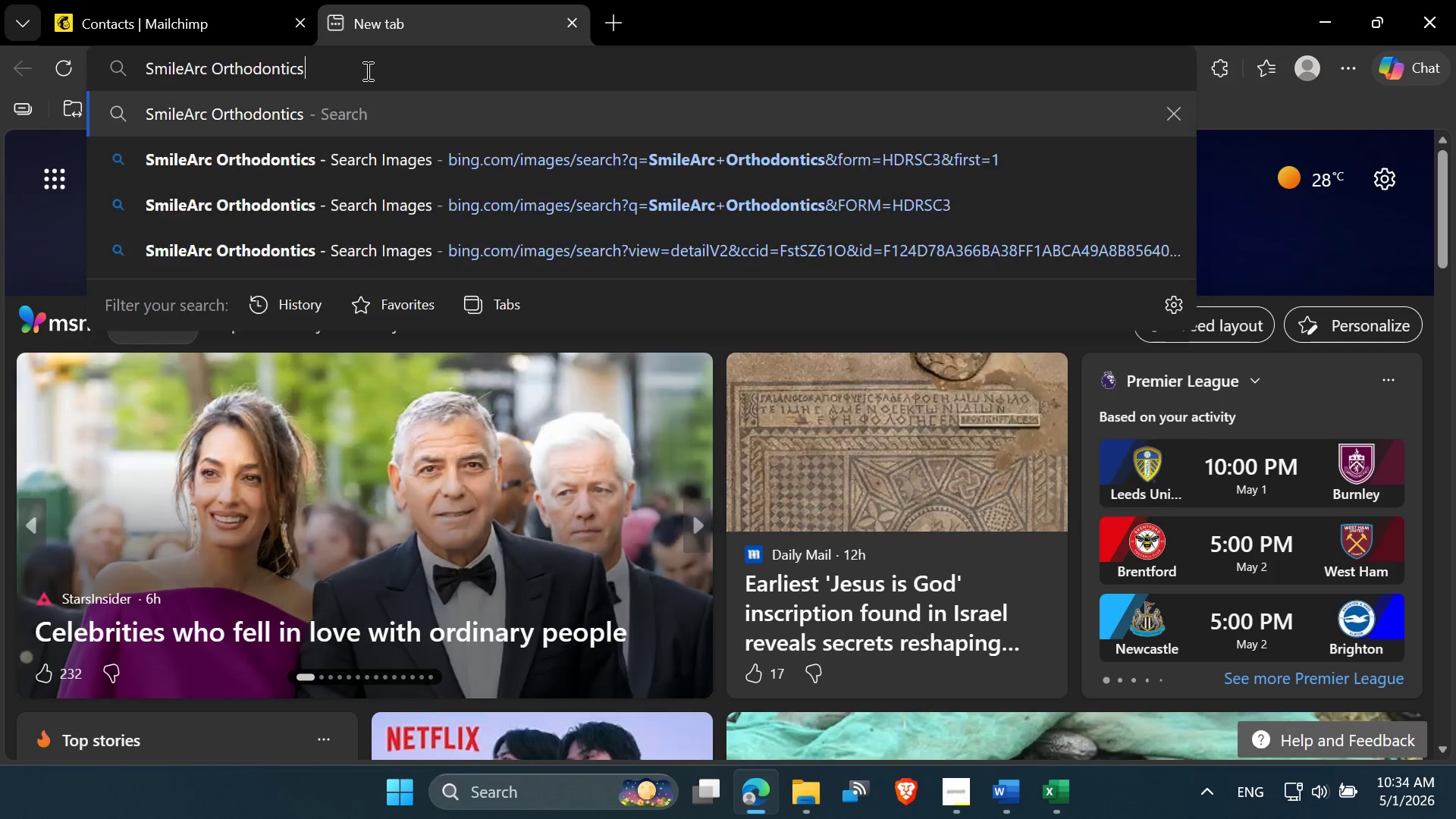 
key(Control+V)
 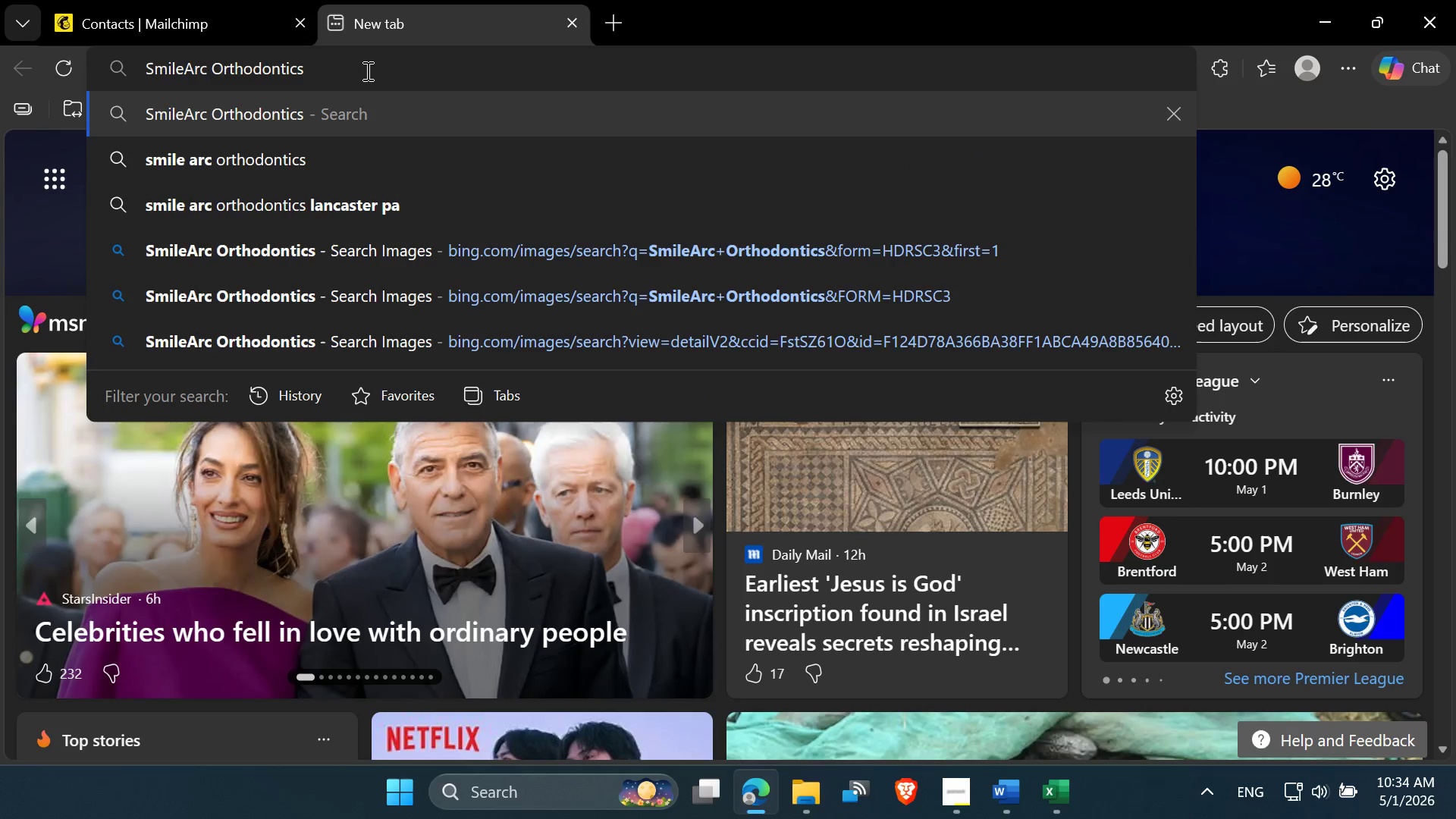 
key(Enter)
 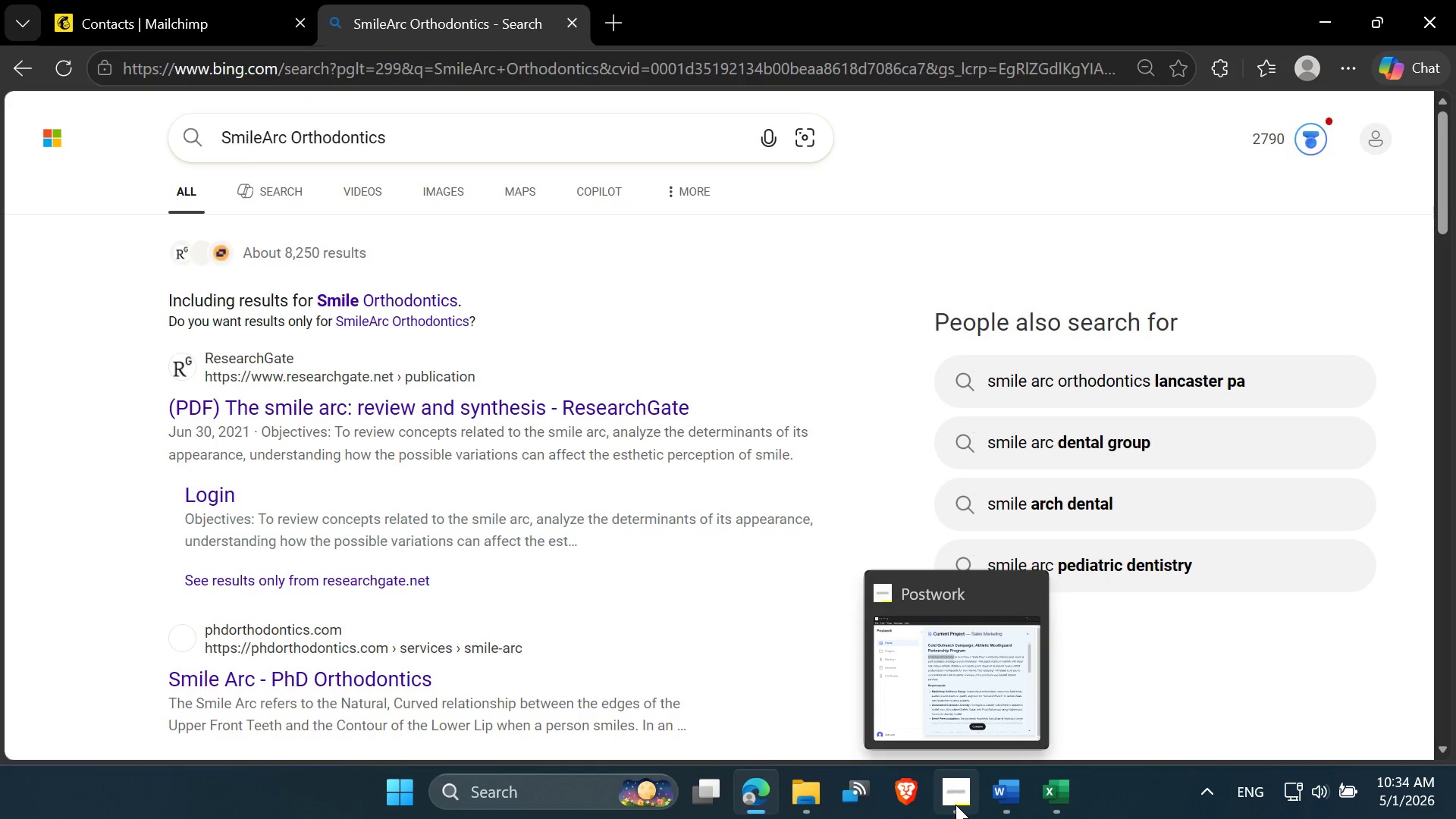 
left_click([948, 654])